 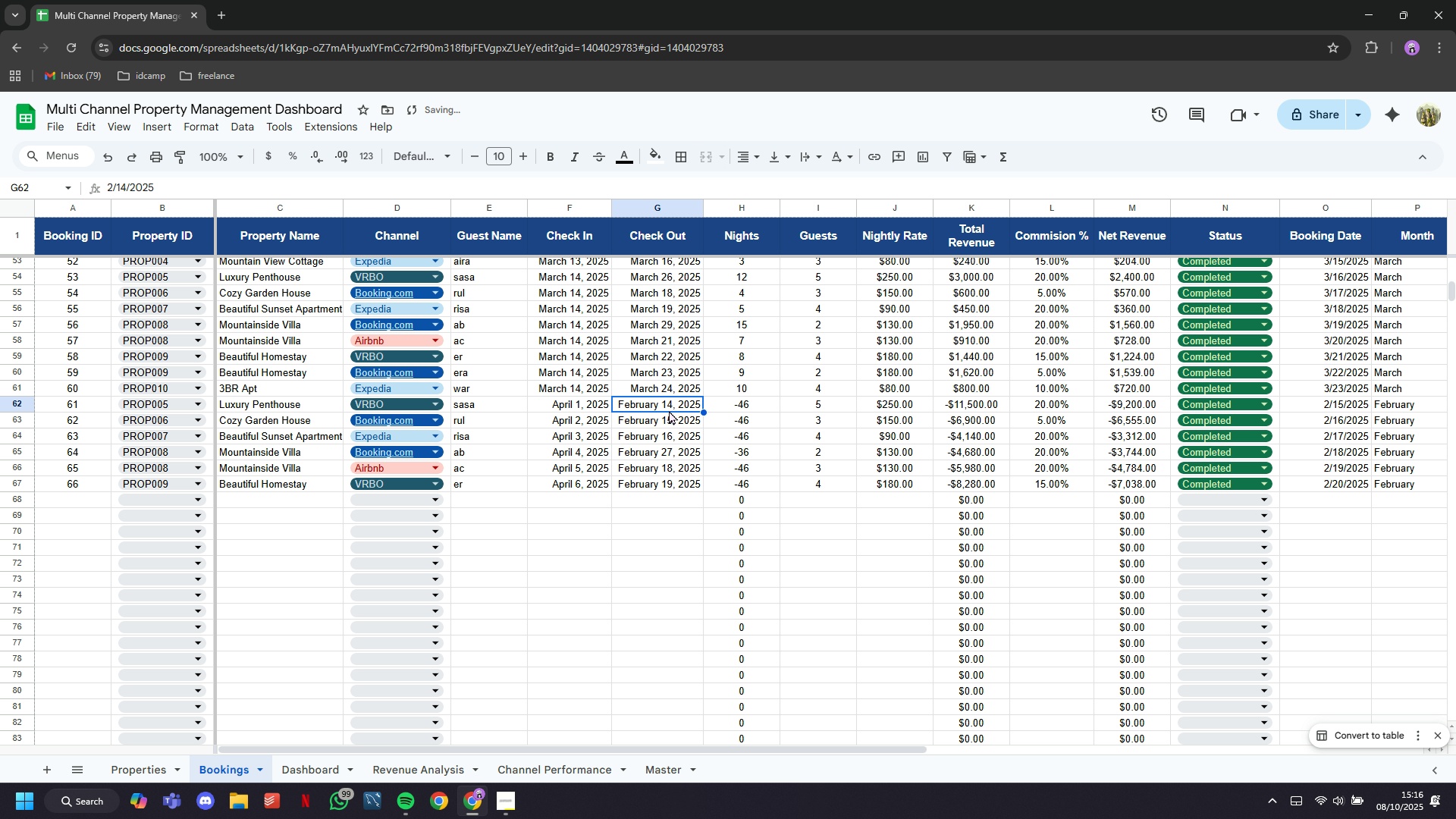 
double_click([669, 410])
 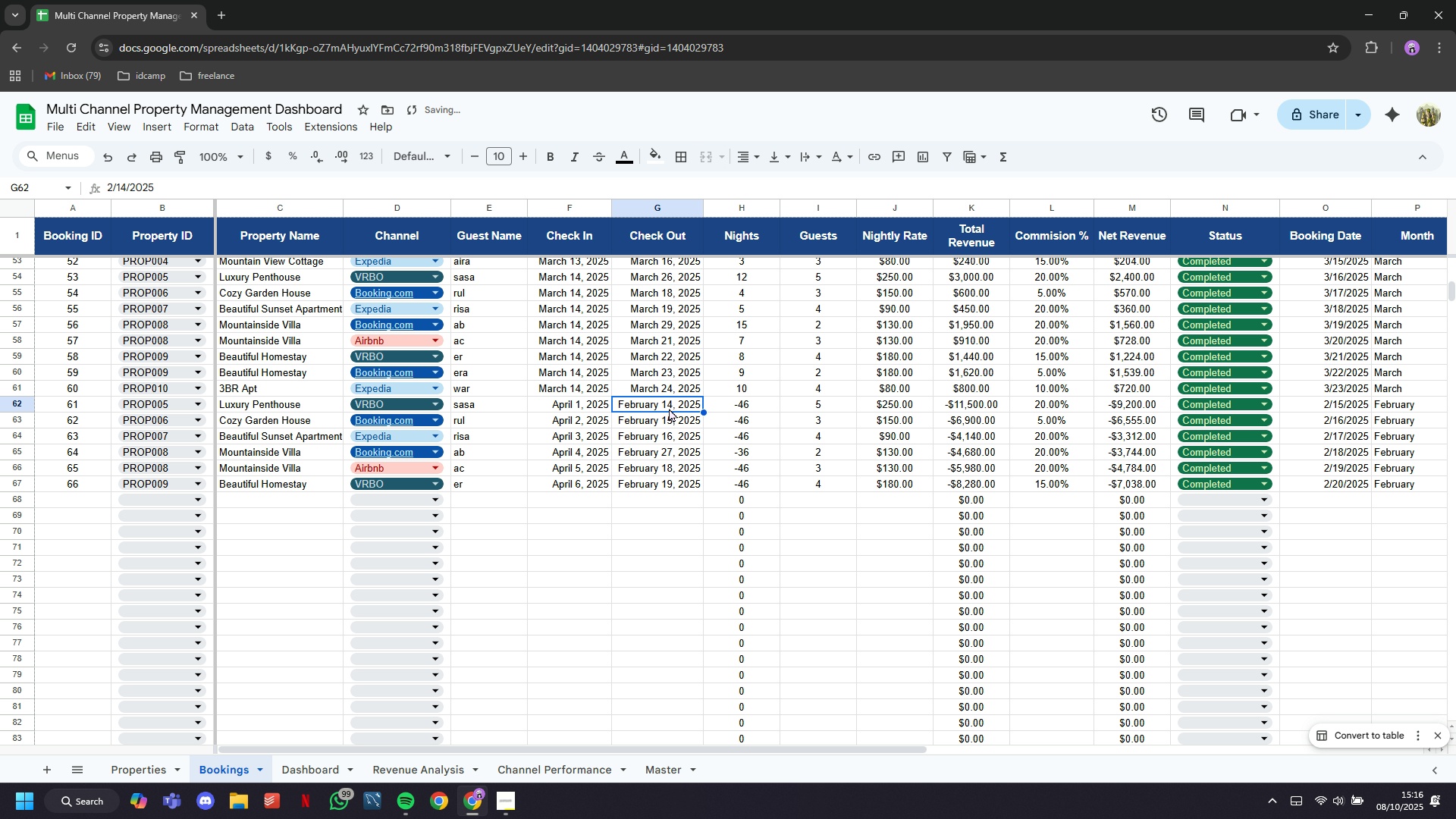 
double_click([669, 408])
 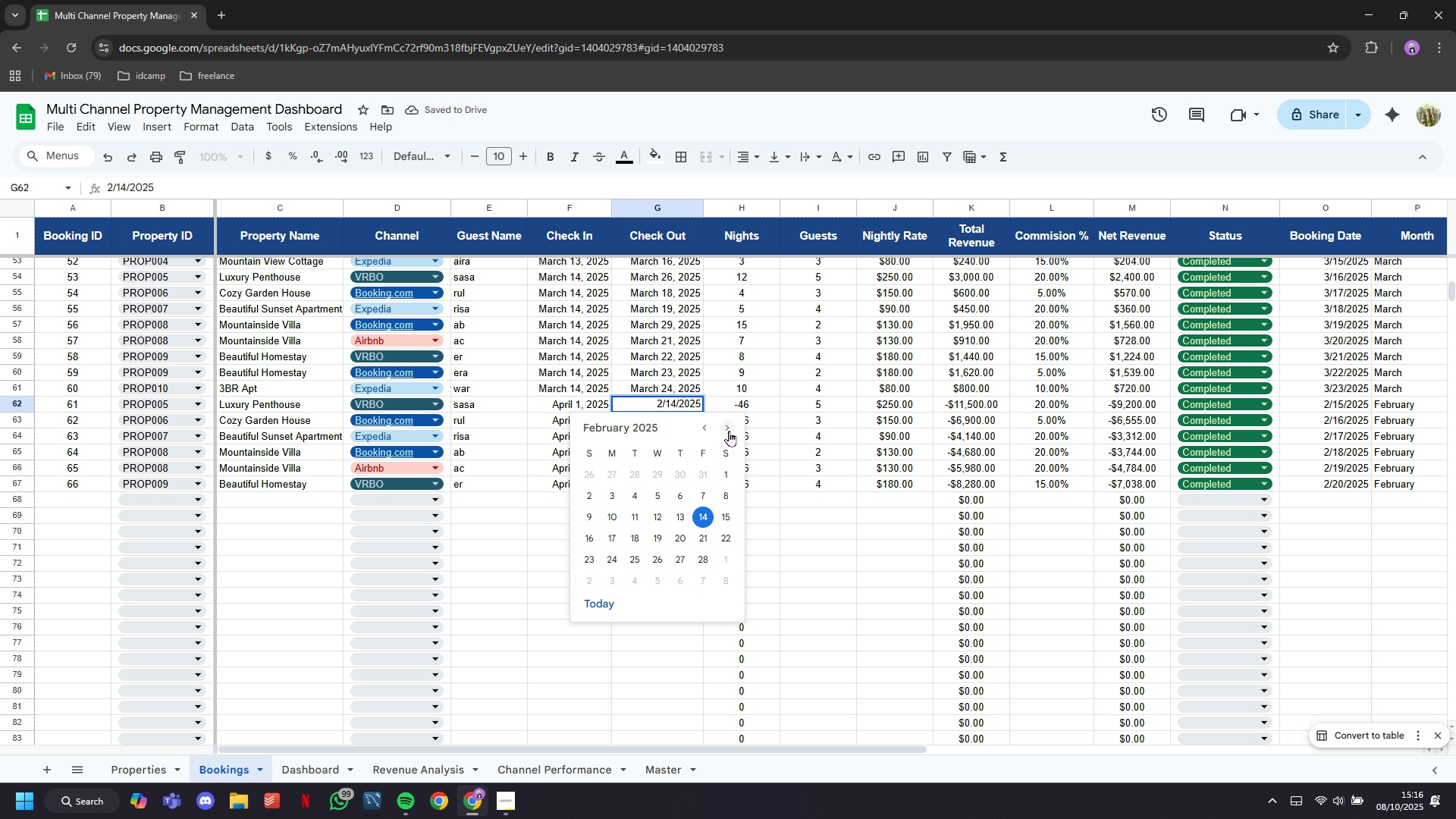 
left_click([729, 431])
 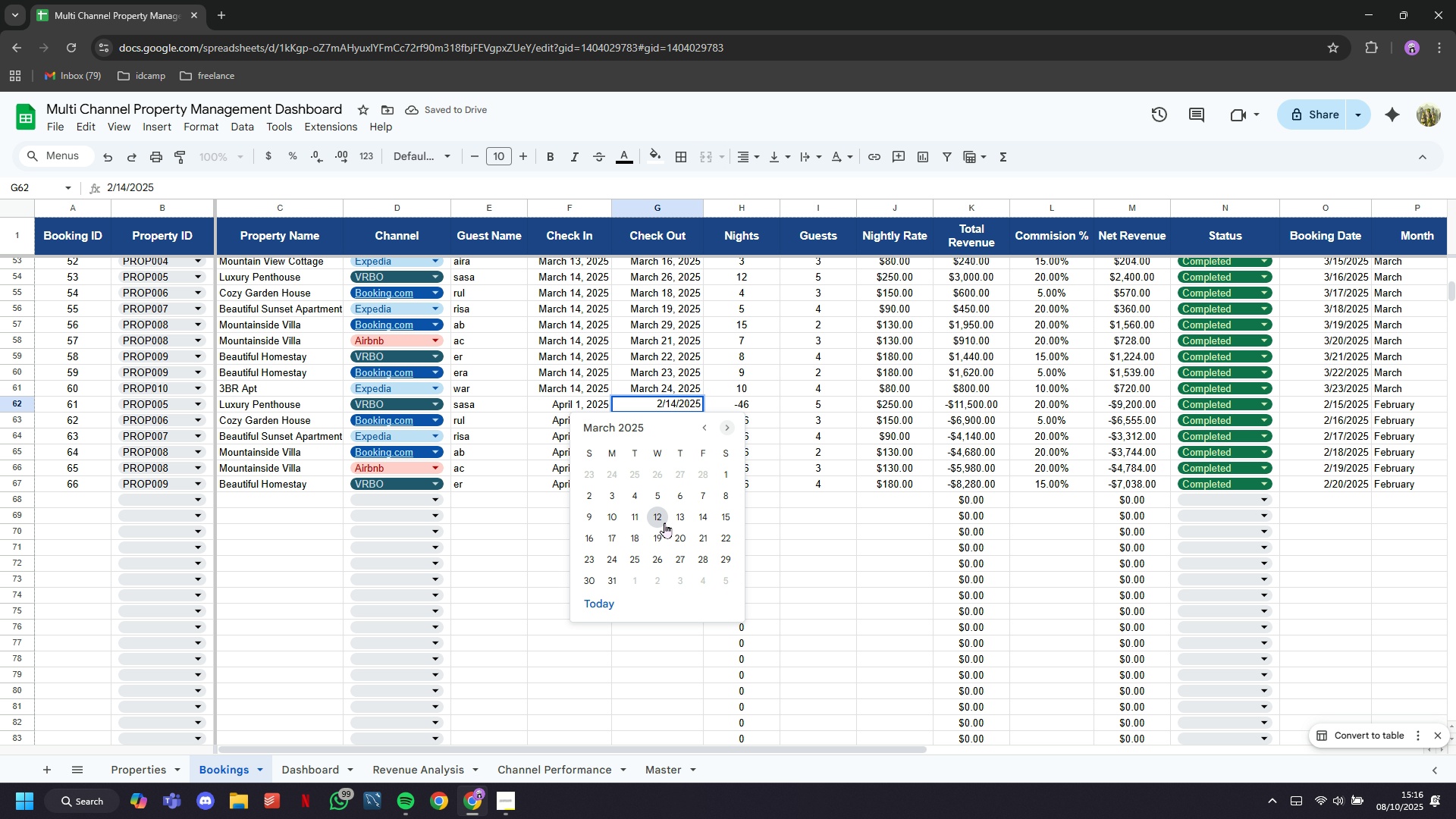 
left_click([664, 522])
 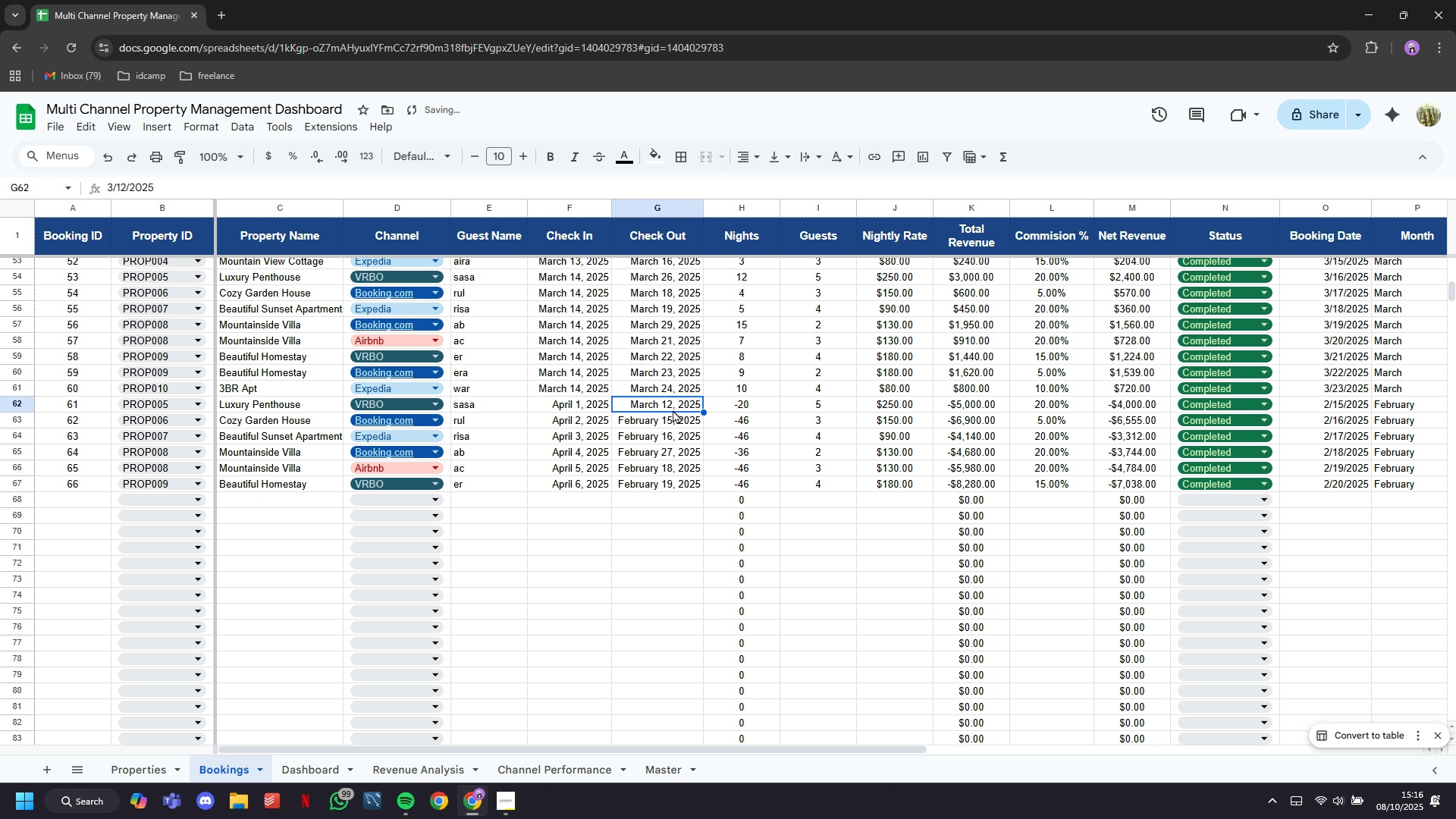 
double_click([673, 410])
 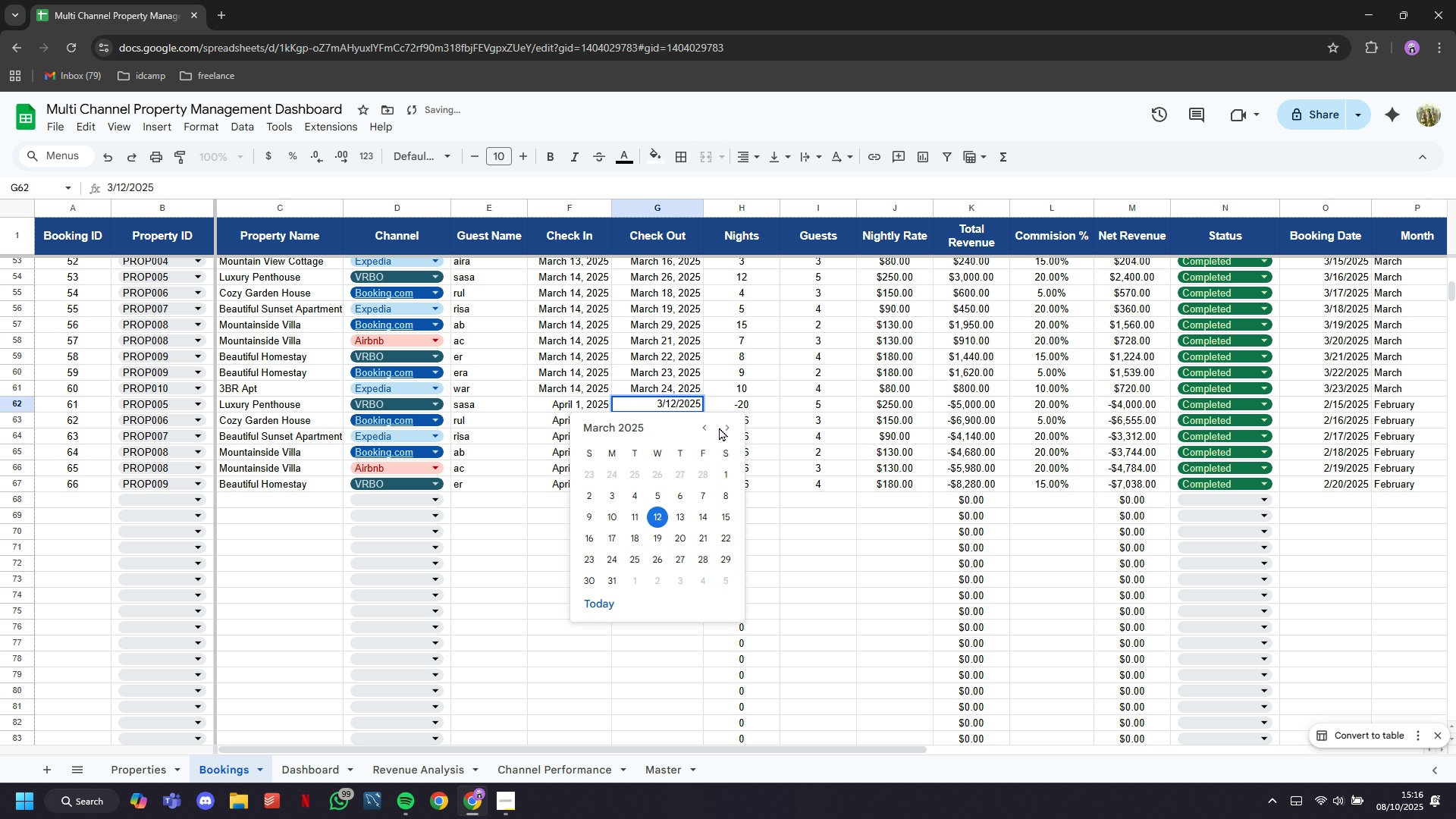 
left_click([720, 428])
 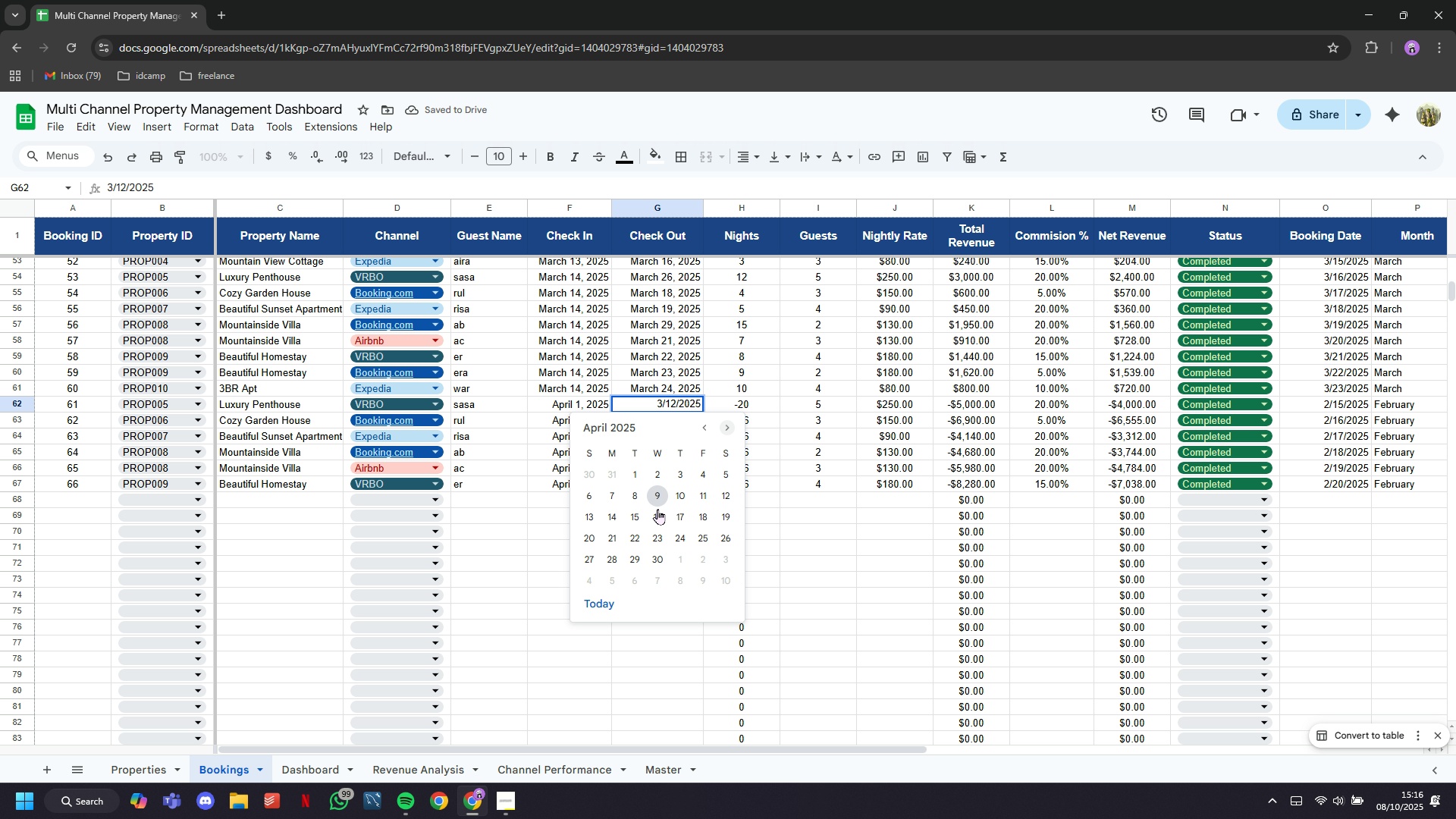 
left_click([657, 512])